 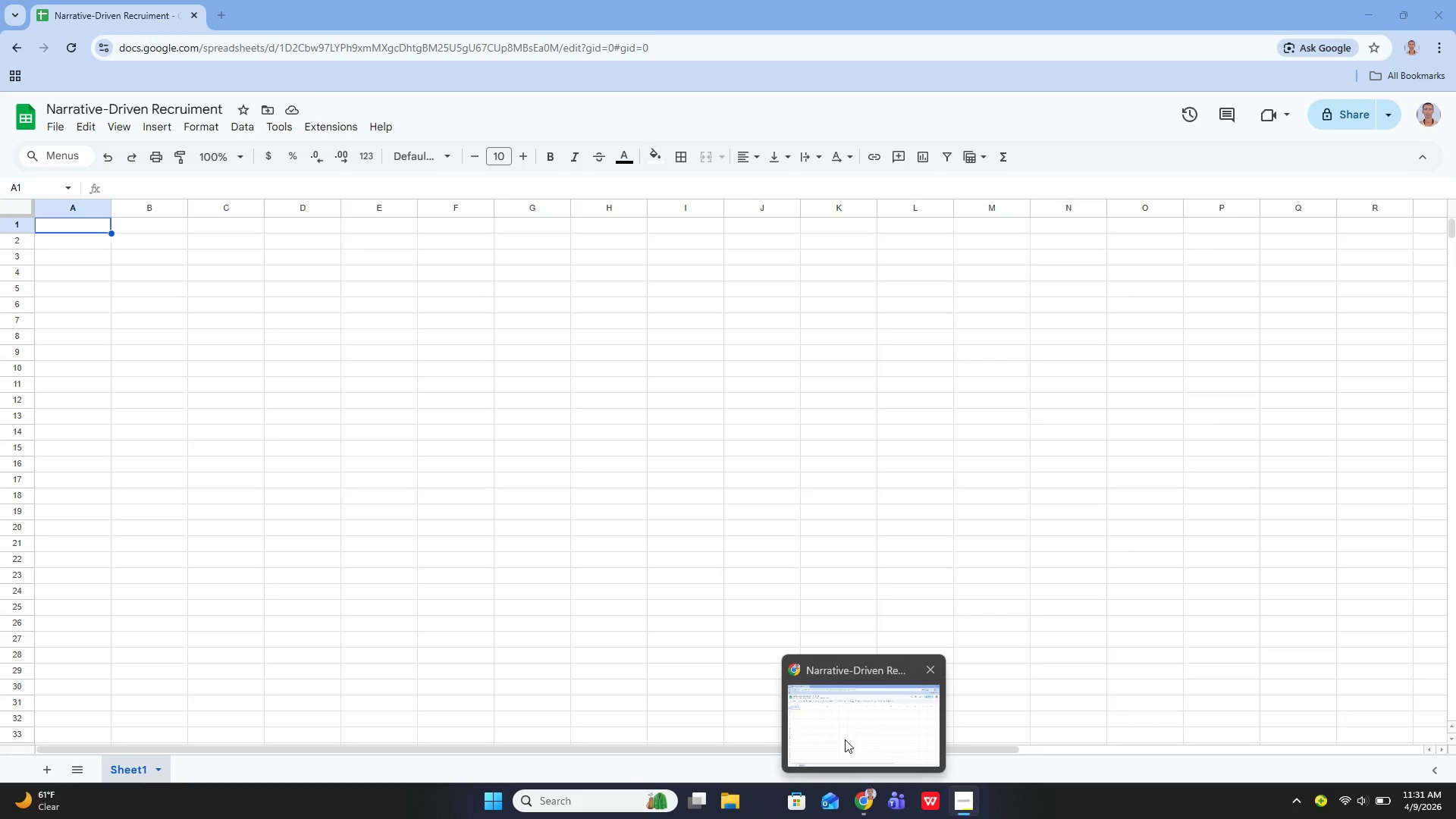 
left_click([252, 259])
 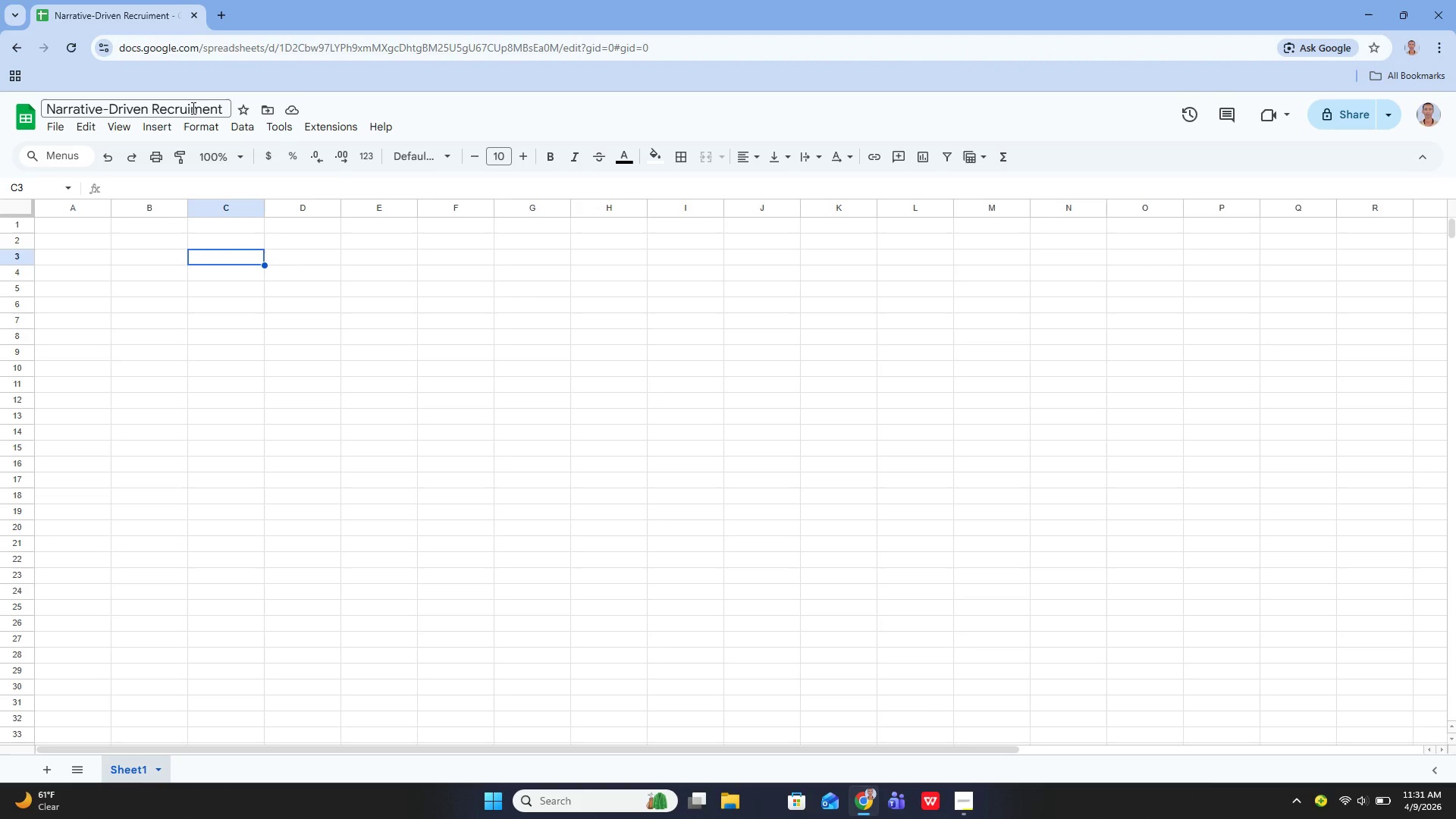 
left_click_drag(start_coordinate=[196, 104], to_coordinate=[199, 108])
 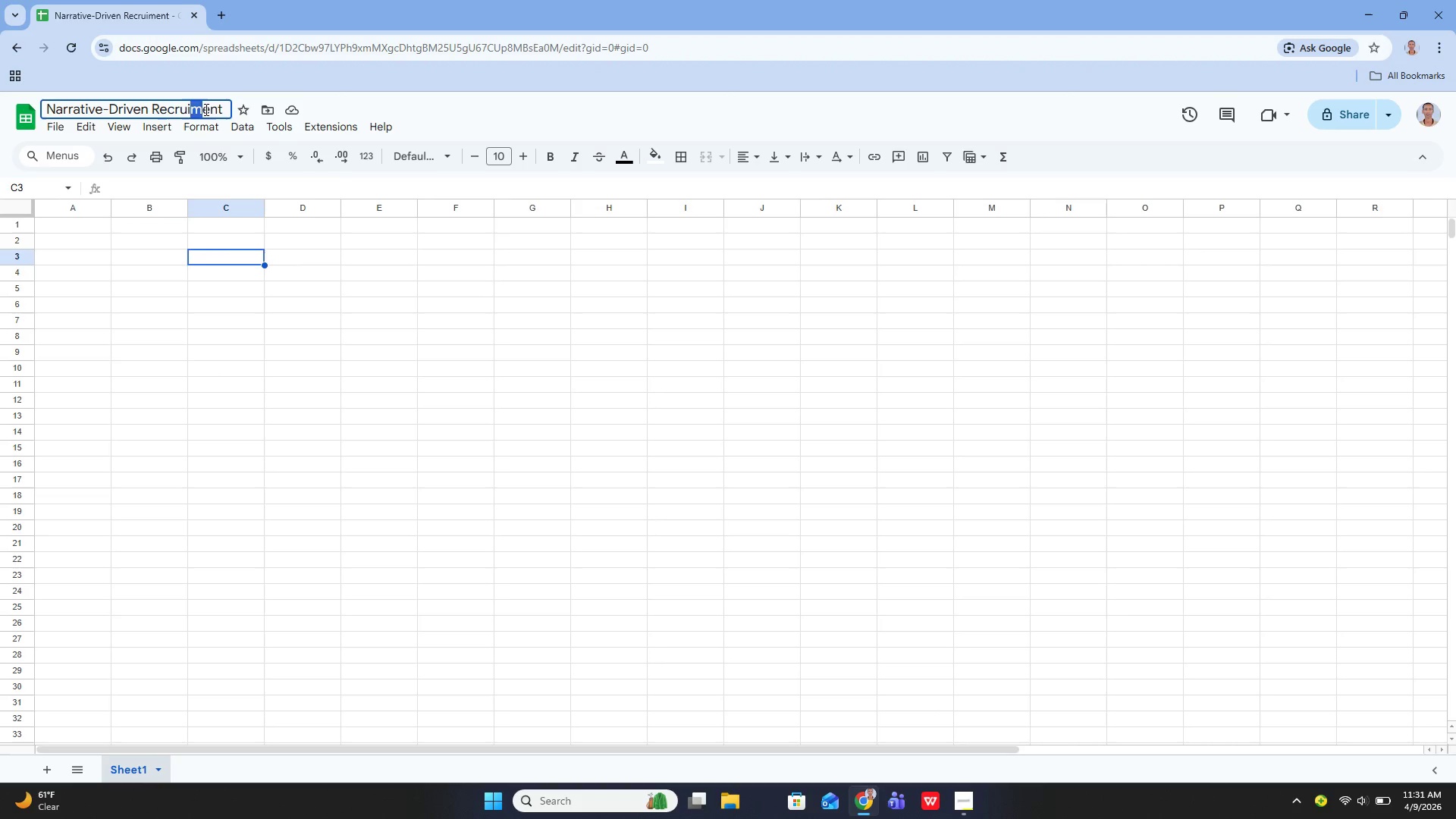 
double_click([205, 109])
 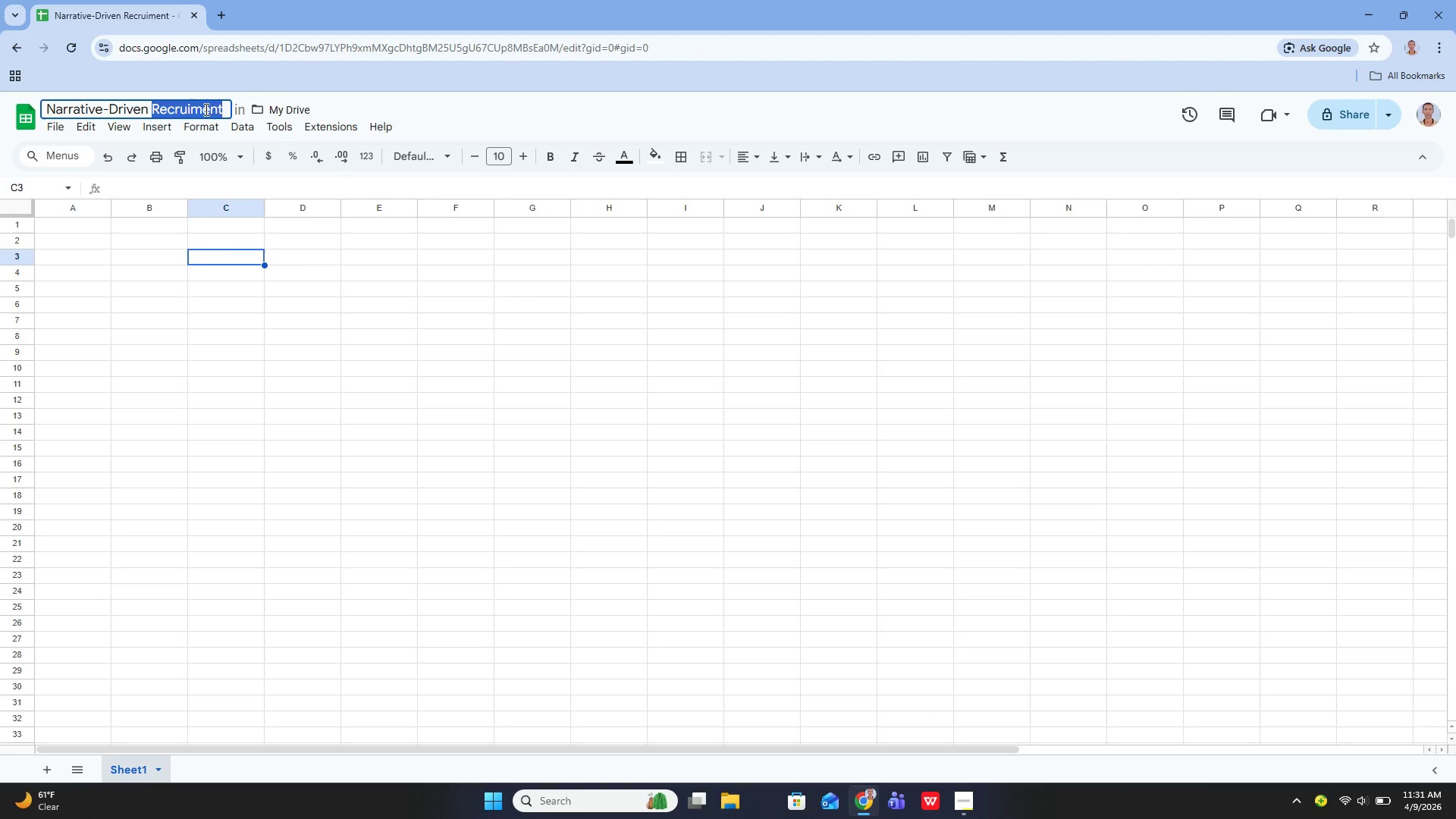 
triple_click([205, 109])
 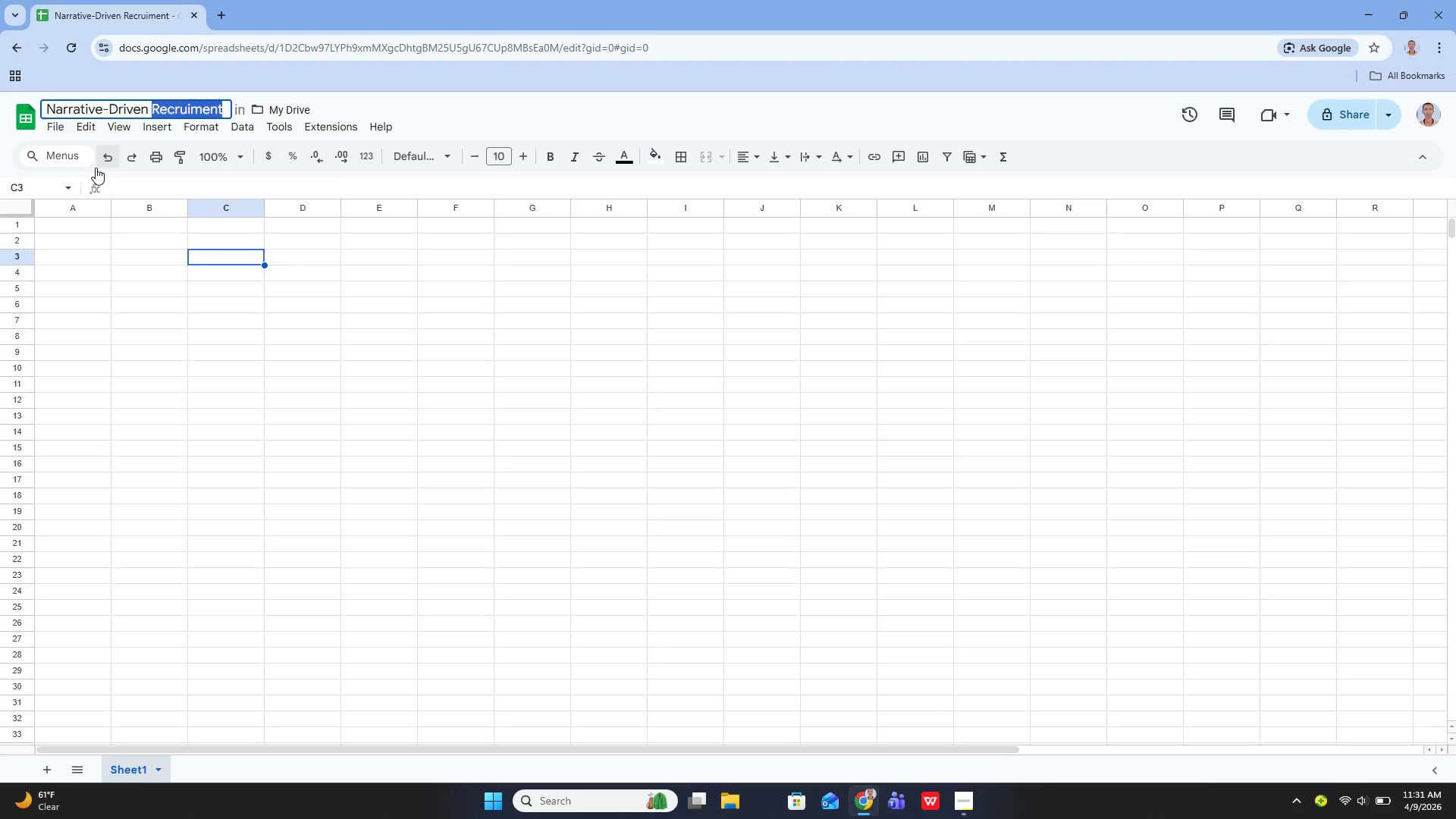 
key(Backspace)
key(Backspace)
key(Backspace)
key(Backspace)
key(Backspace)
key(Backspace)
key(Backspace)
key(Backspace)
key(Backspace)
key(Backspace)
key(Backspace)
key(Backspace)
key(Backspace)
key(Backspace)
key(Backspace)
key(Backspace)
key(Backspace)
key(Backspace)
type(Midnight Bayou)
 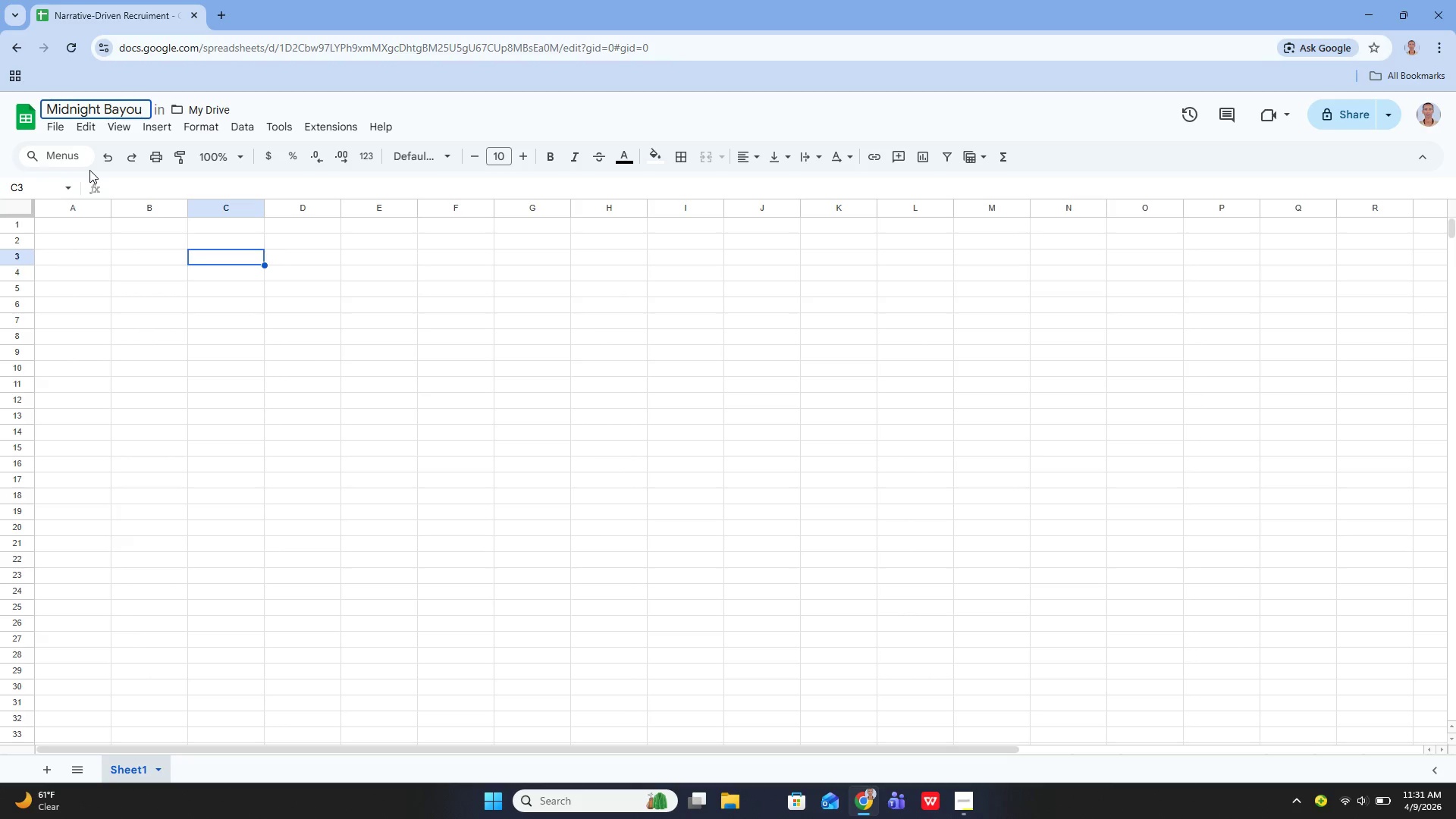 
left_click([965, 805])
 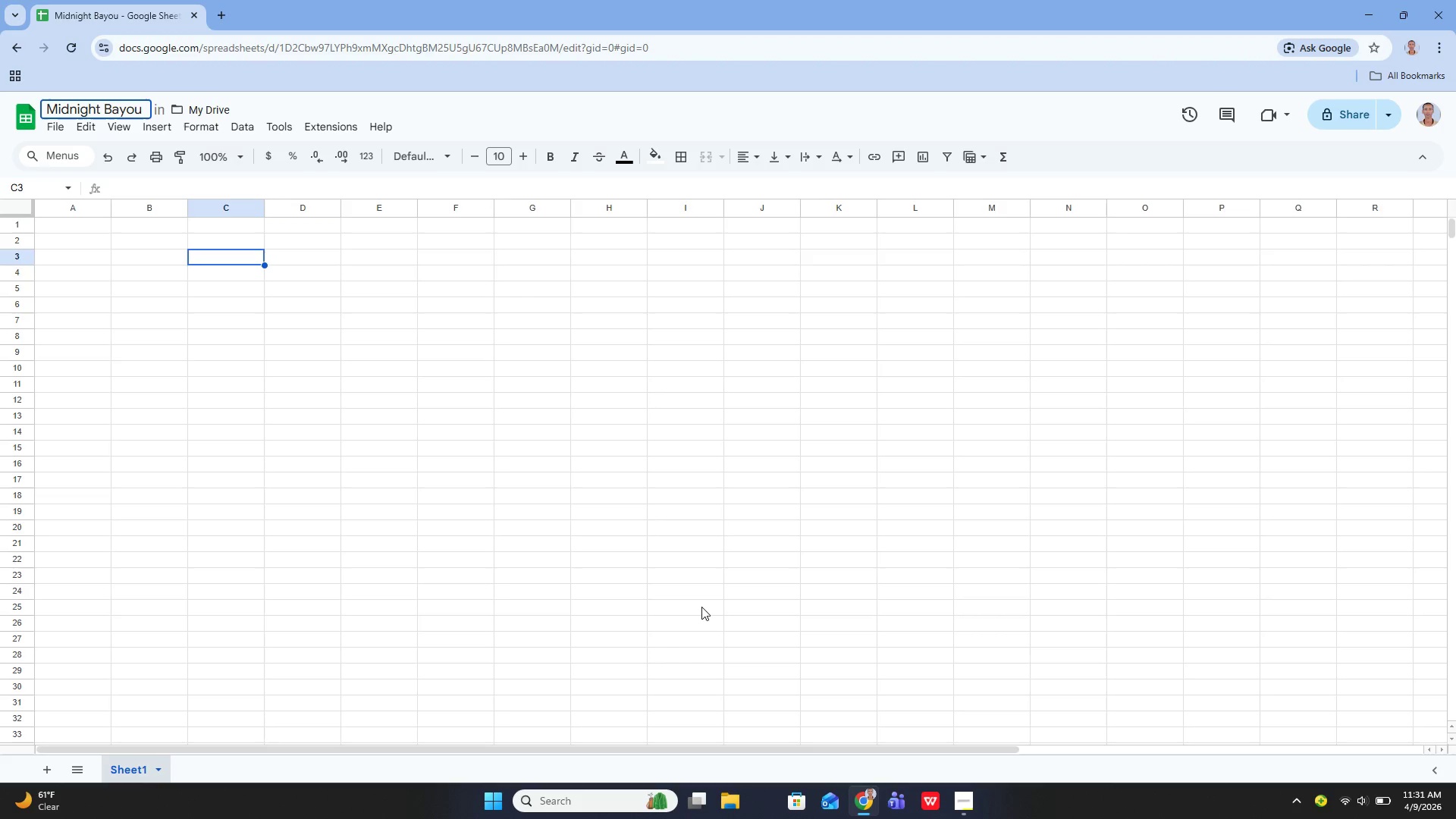 
wait(5.55)
 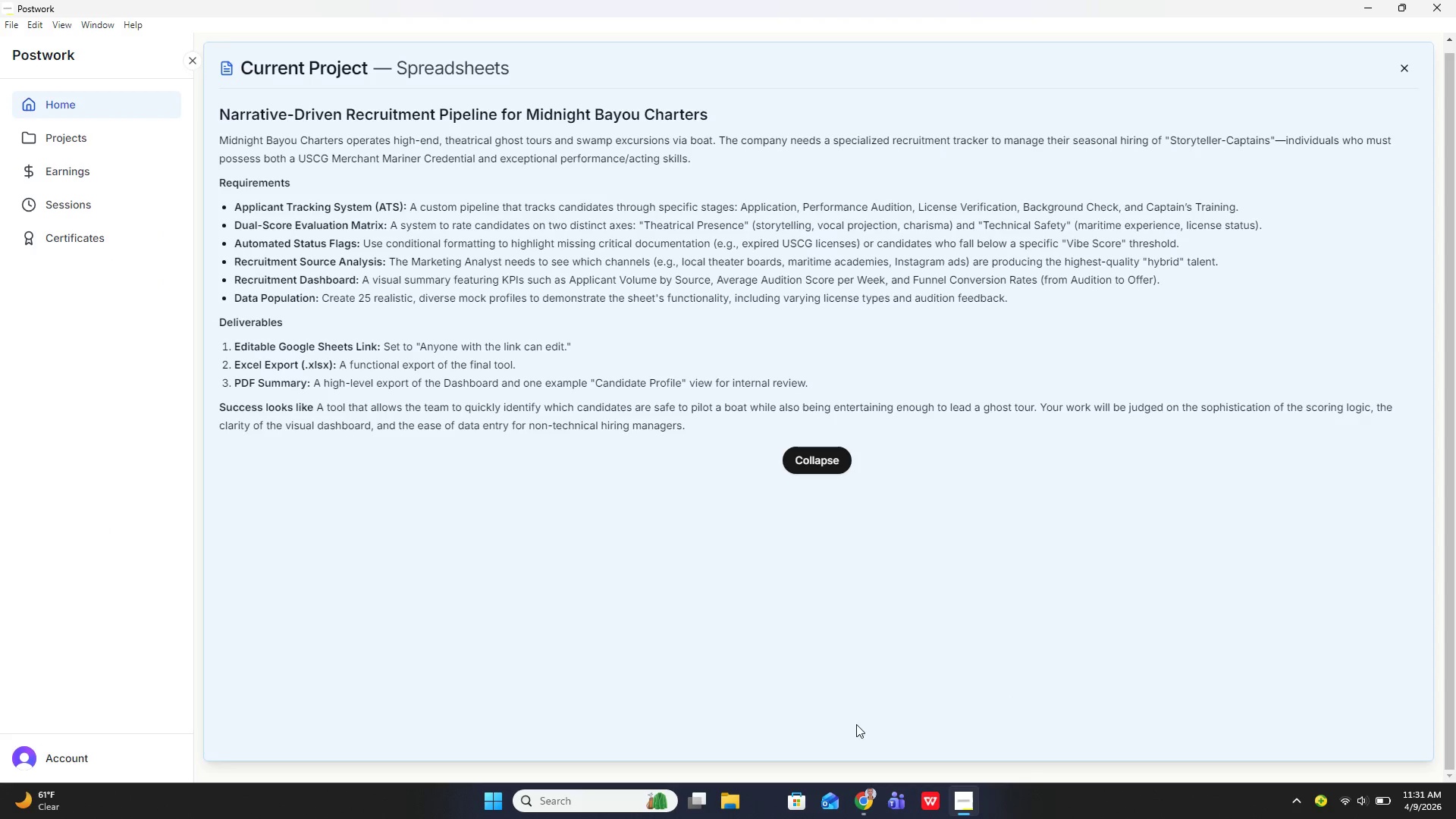 
type( Charaters = )
key(Backspace)
key(Backspace)
type(- Recruitment)
 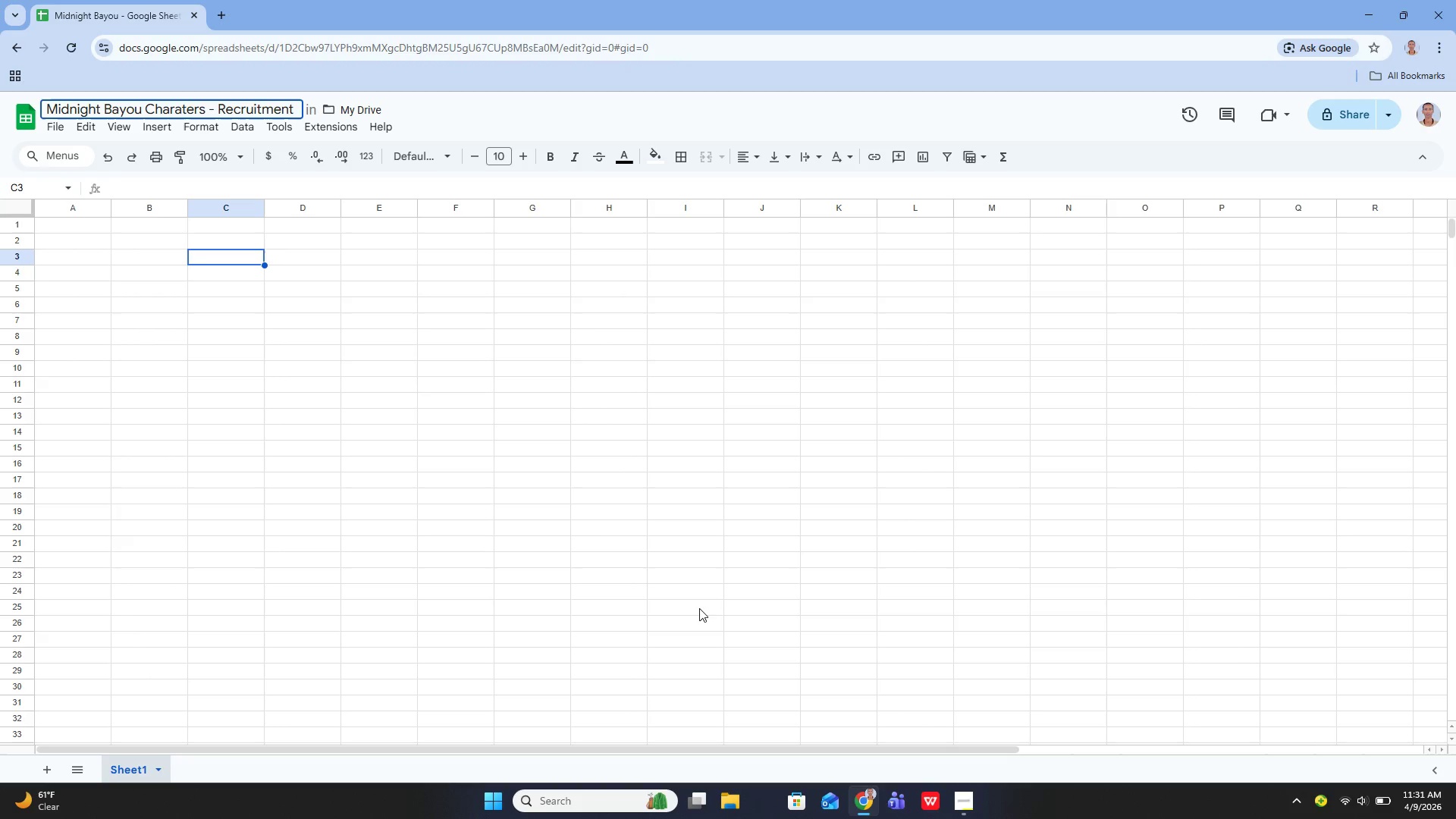 
key(Enter)
 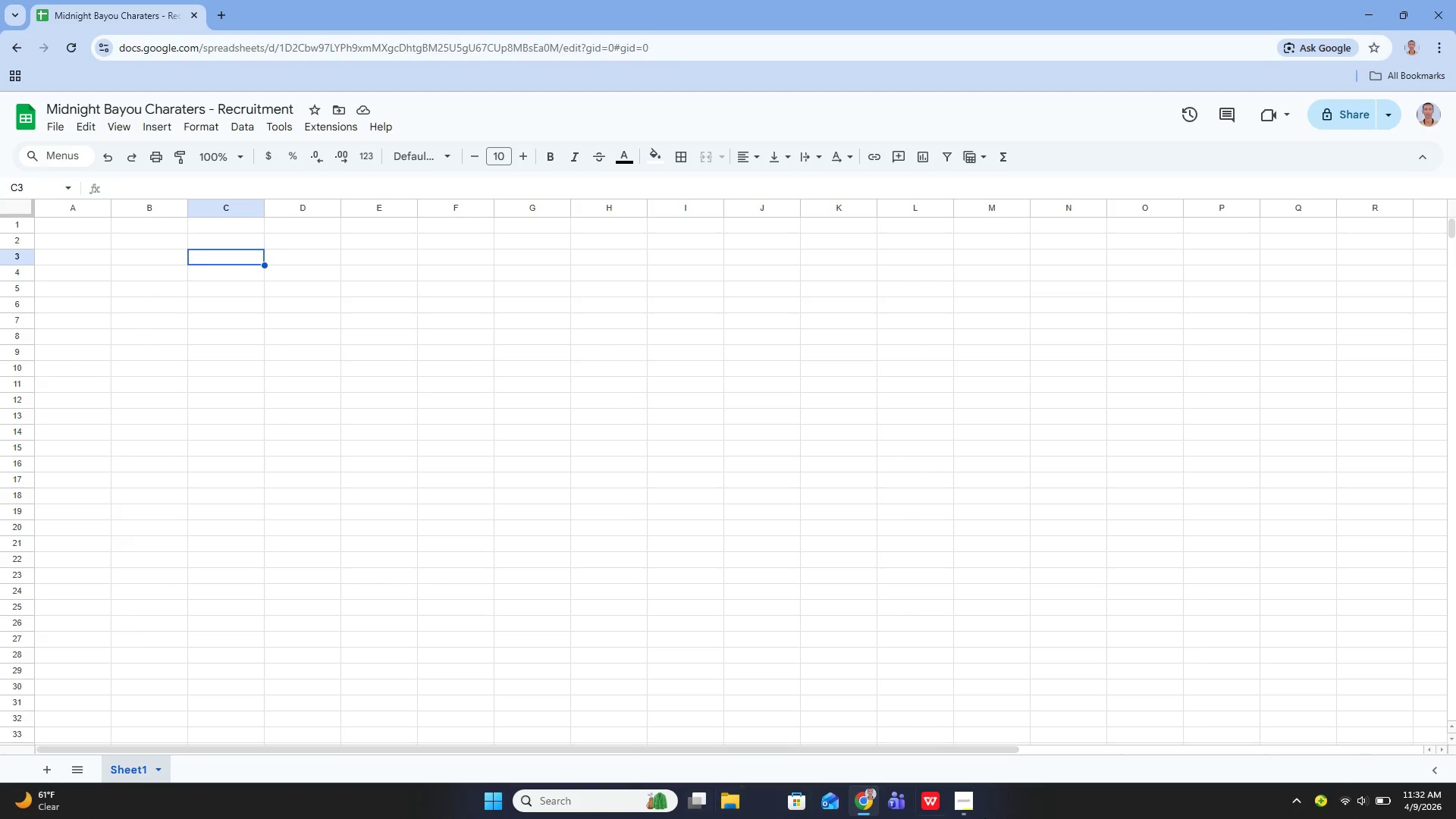 
wait(6.12)
 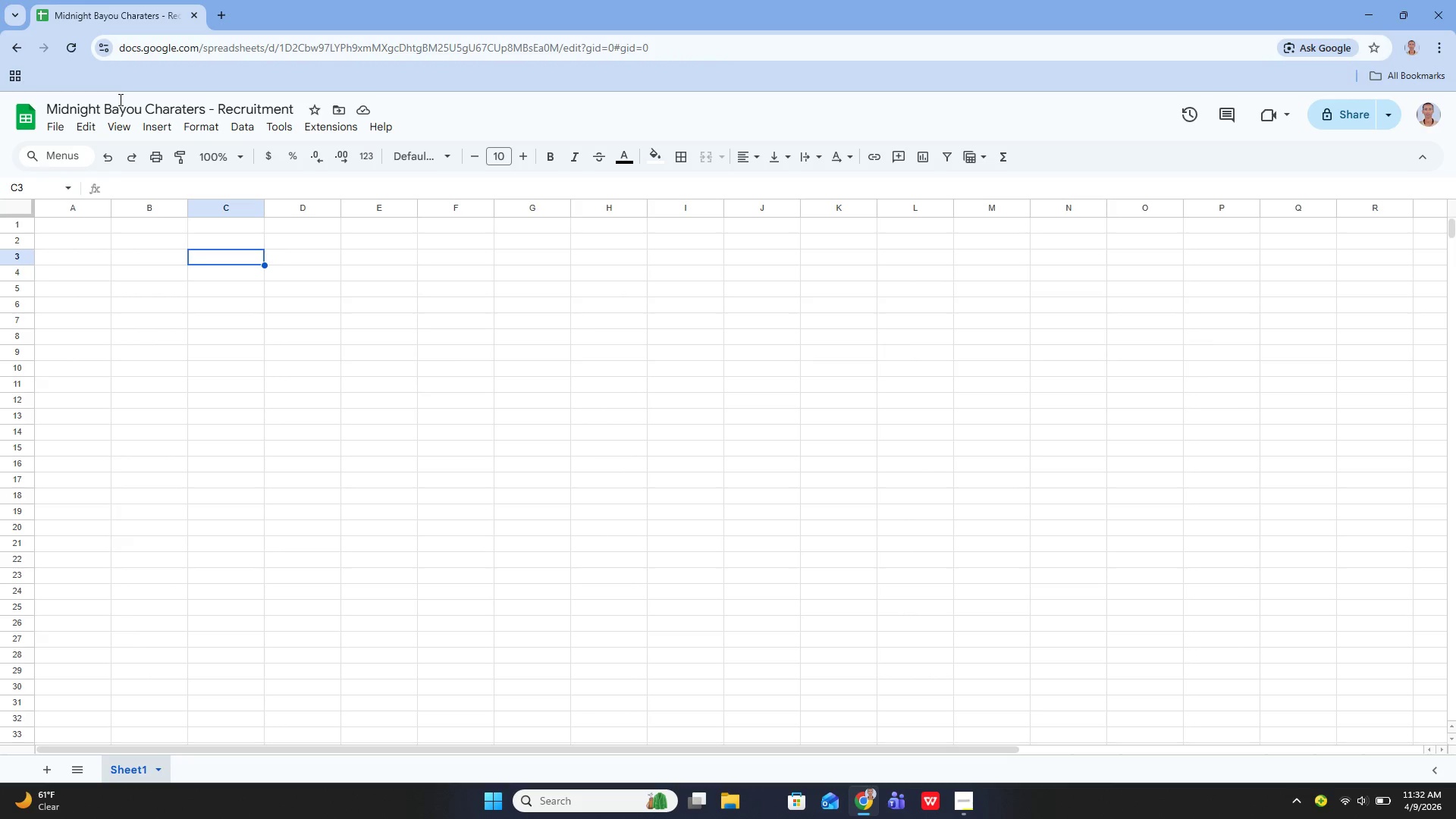 
right_click([164, 763])
 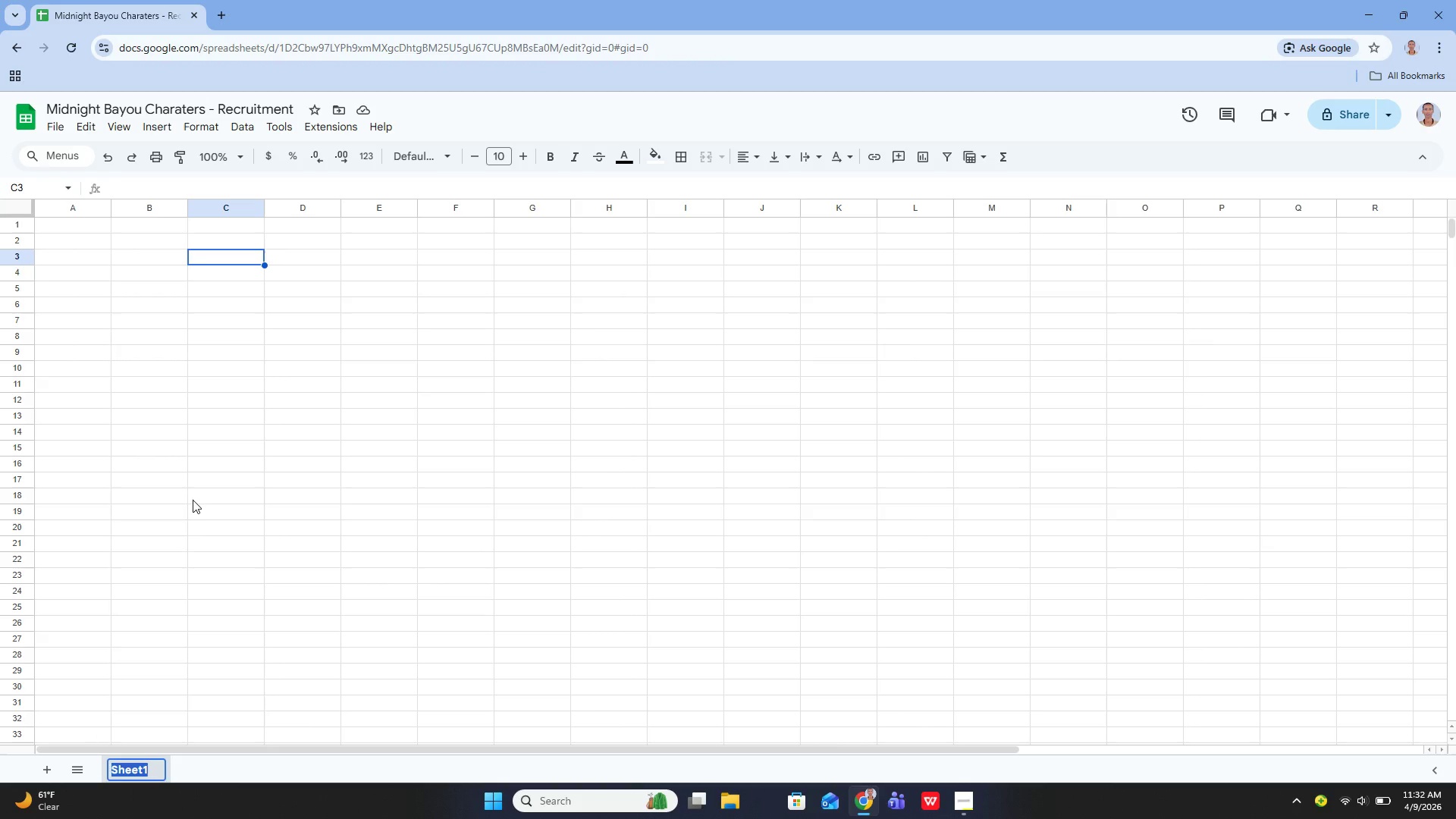 
key(Backspace)
 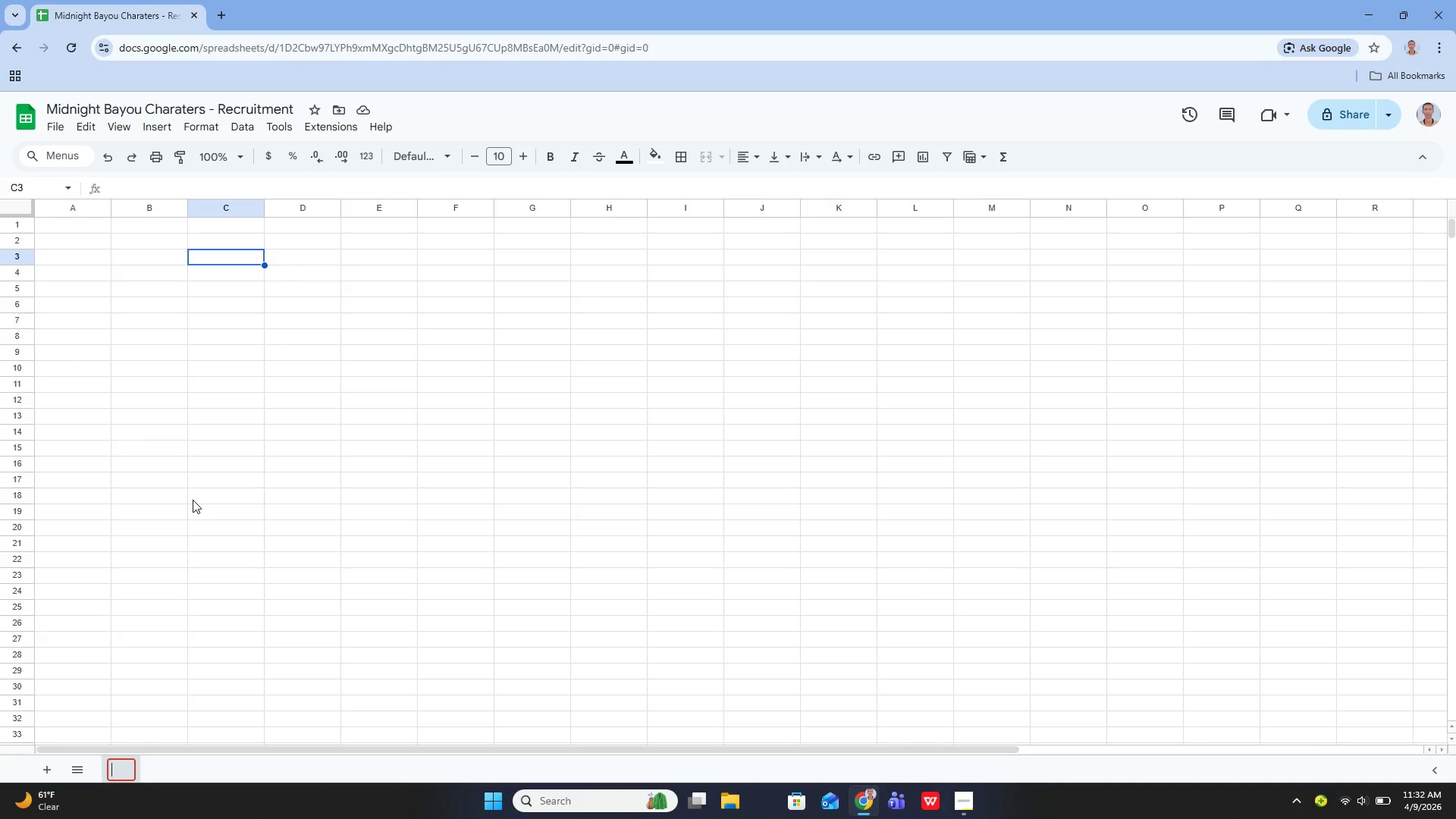 
wait(9.22)
 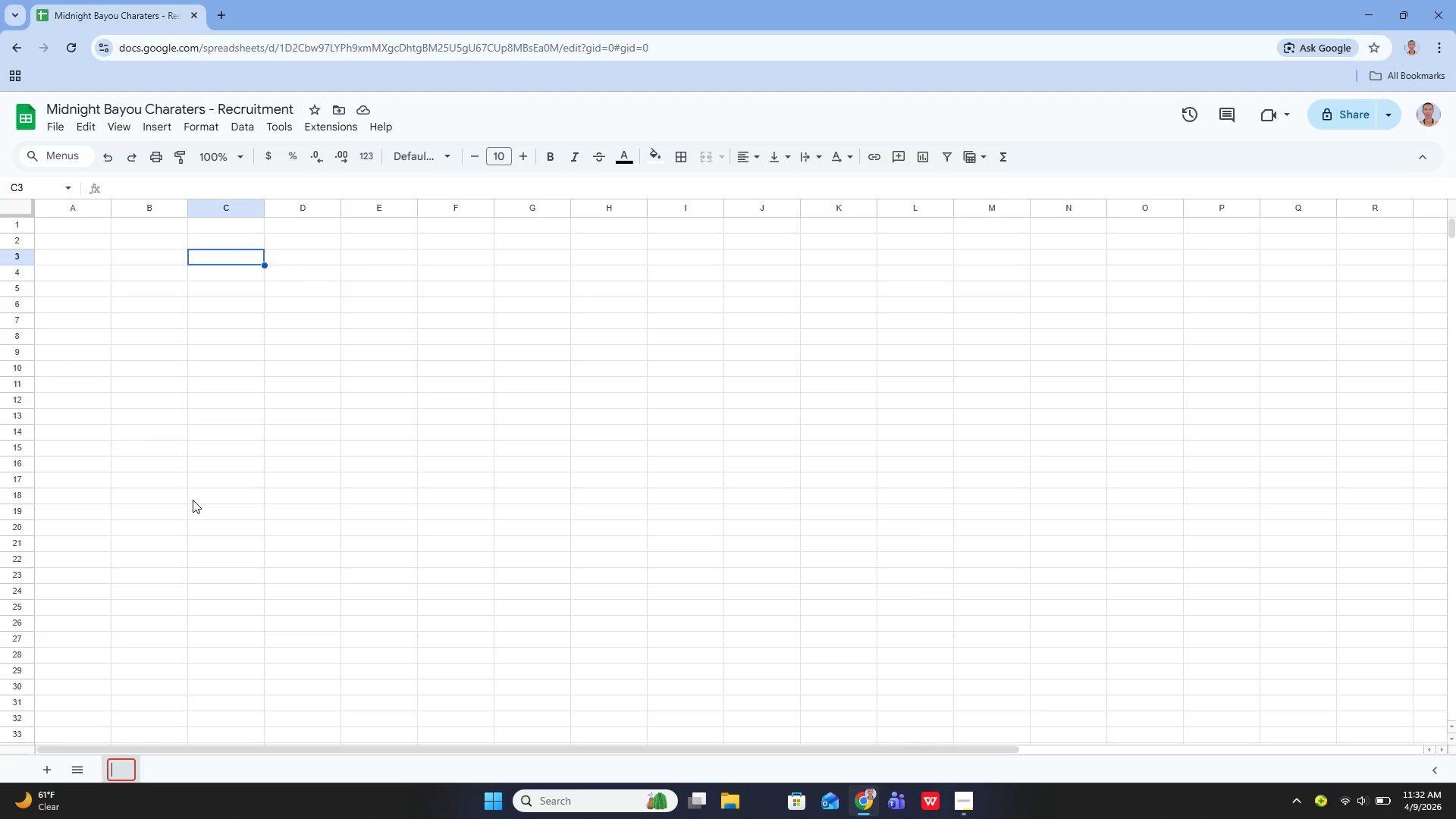 
type(Candidate+)
key(Backspace)
type(_Tracker)
 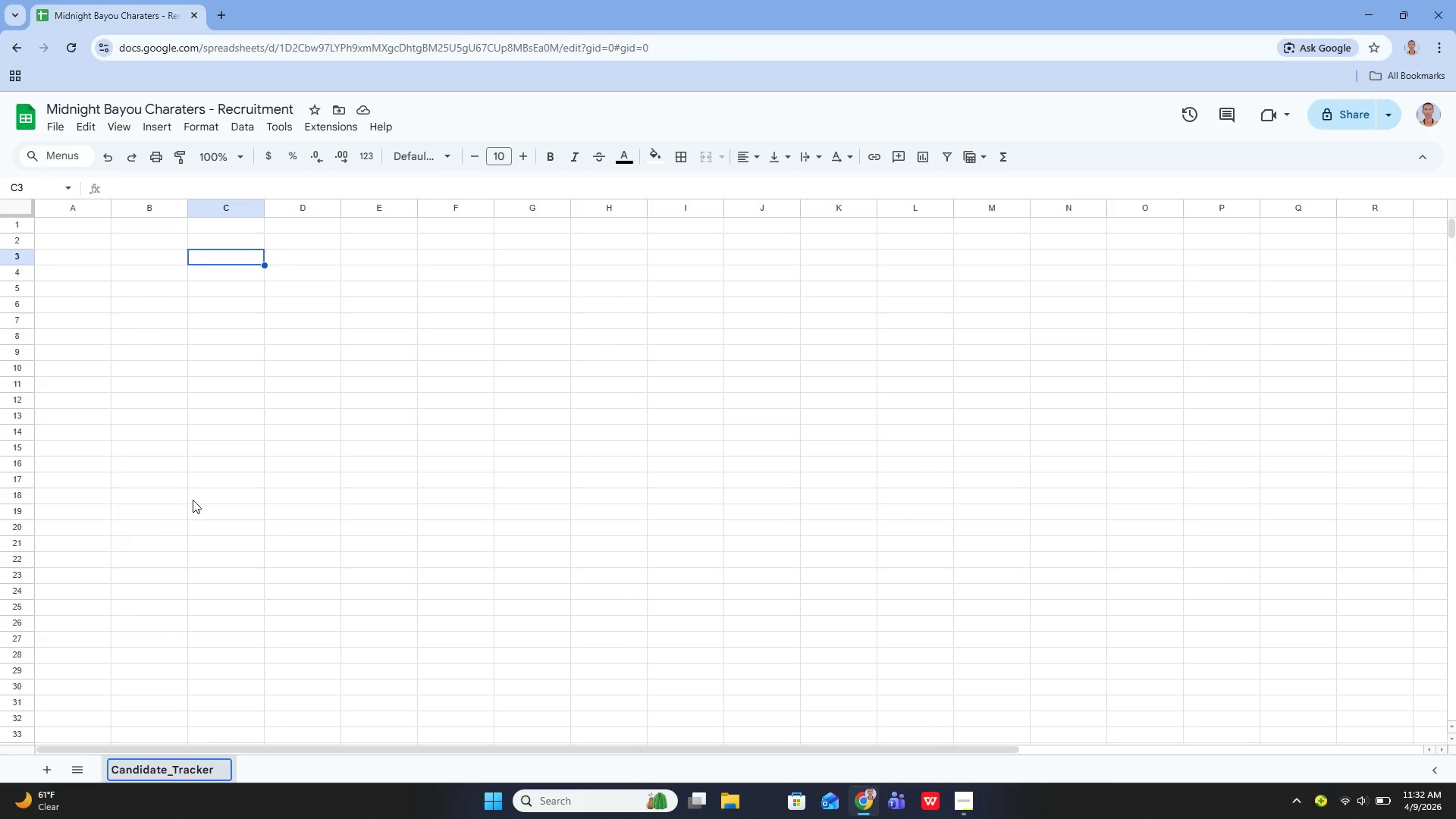 
key(Enter)
 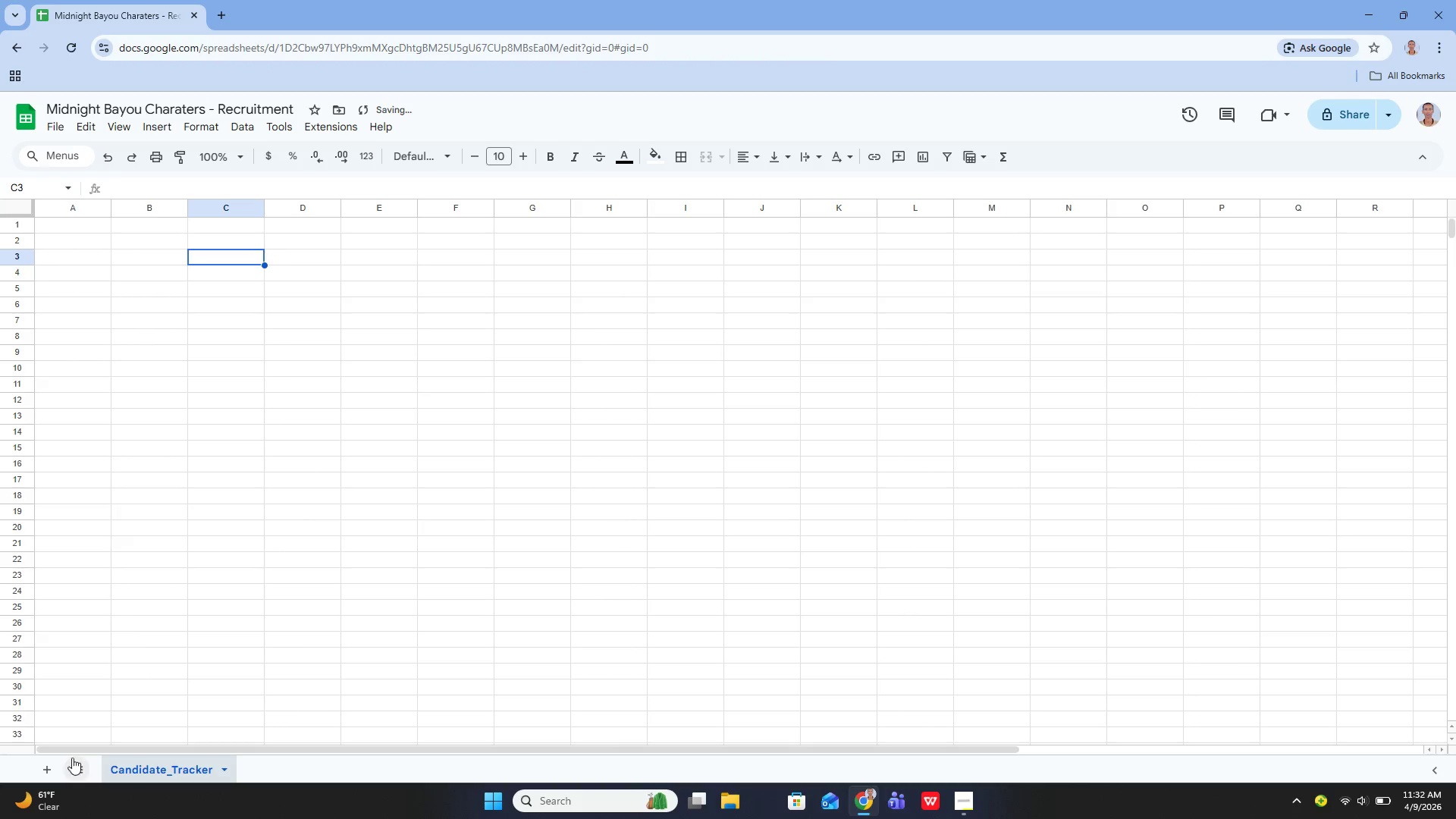 
left_click([52, 767])
 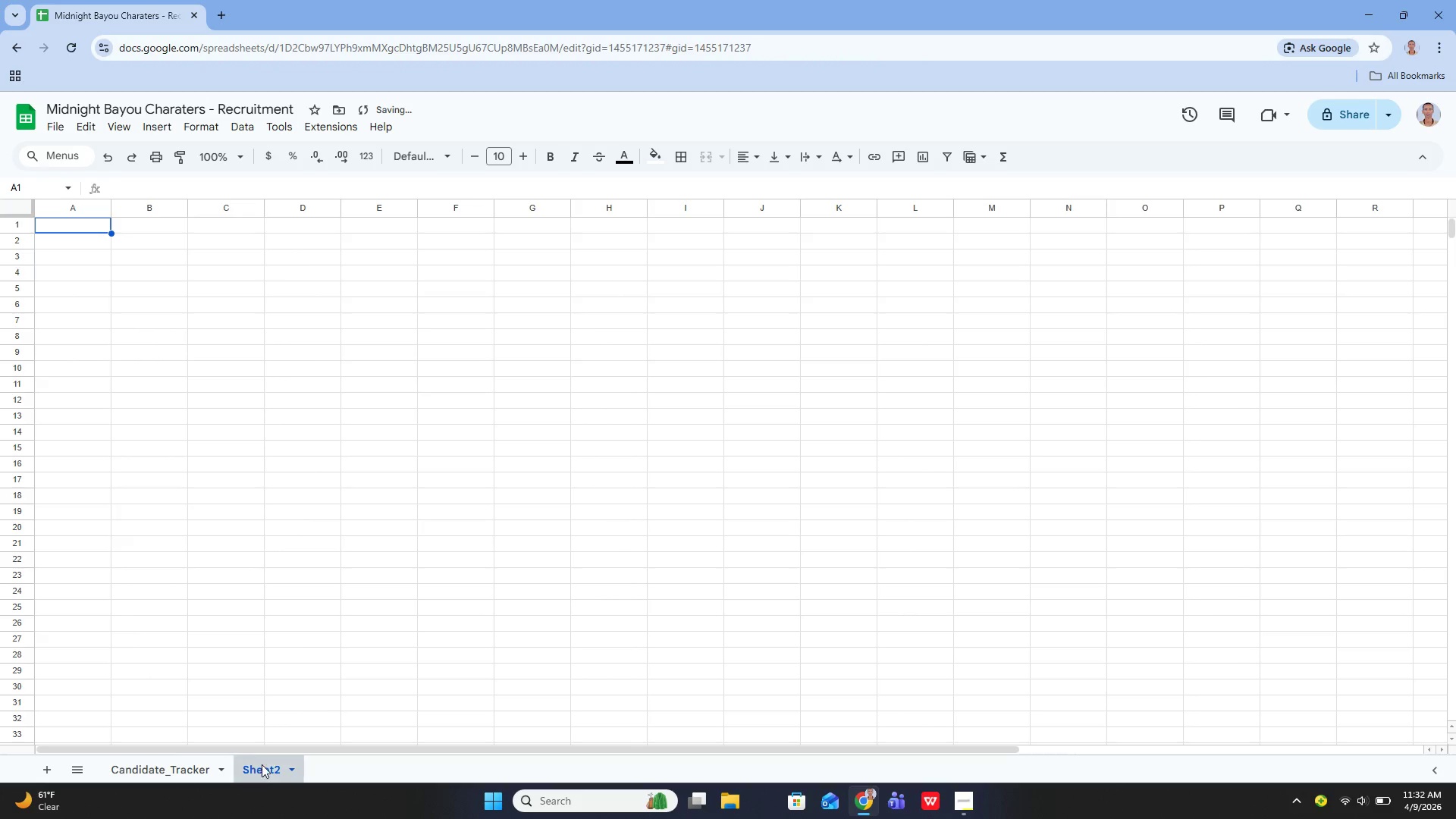 
right_click([278, 767])
 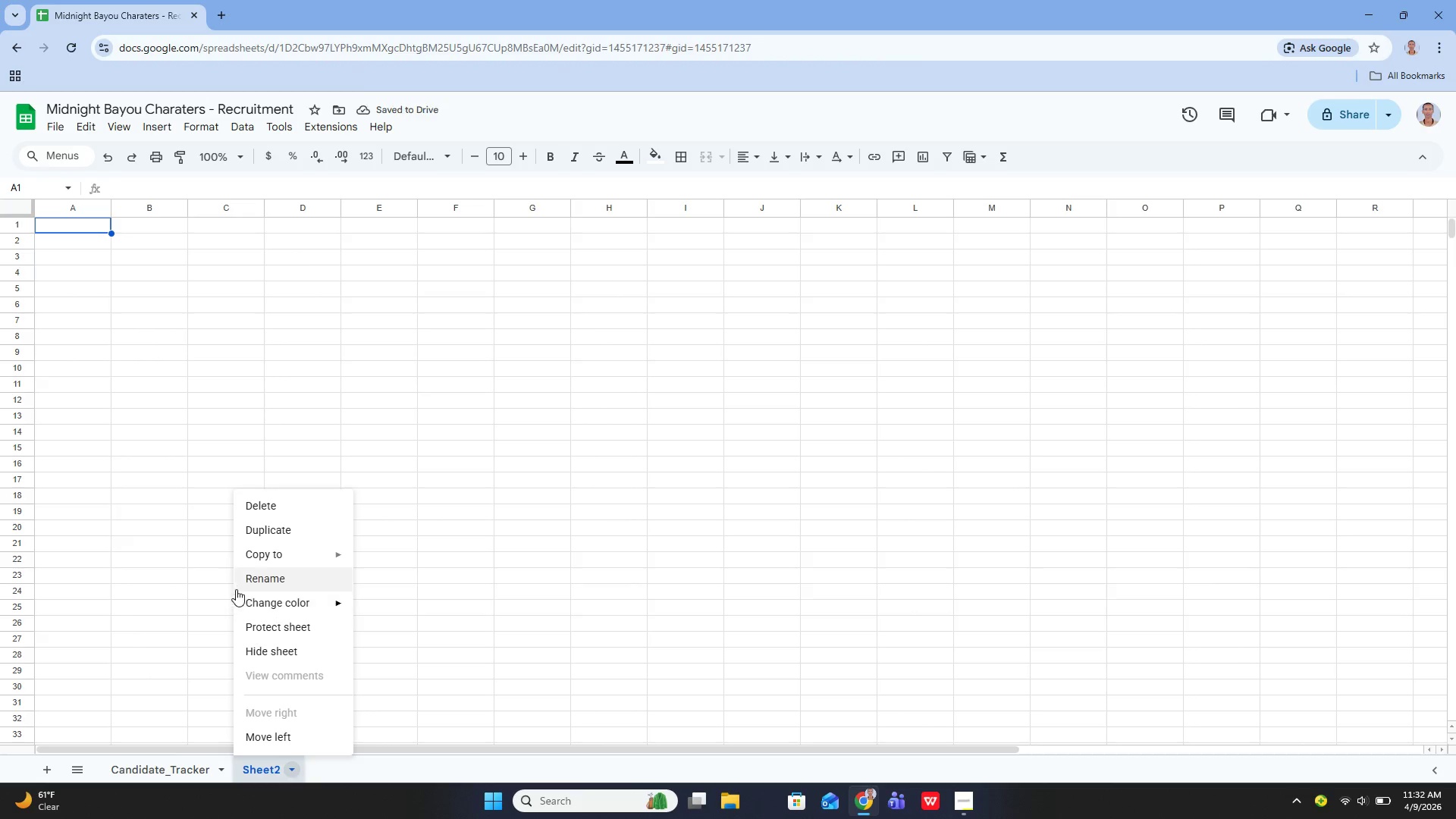 
left_click([249, 583])
 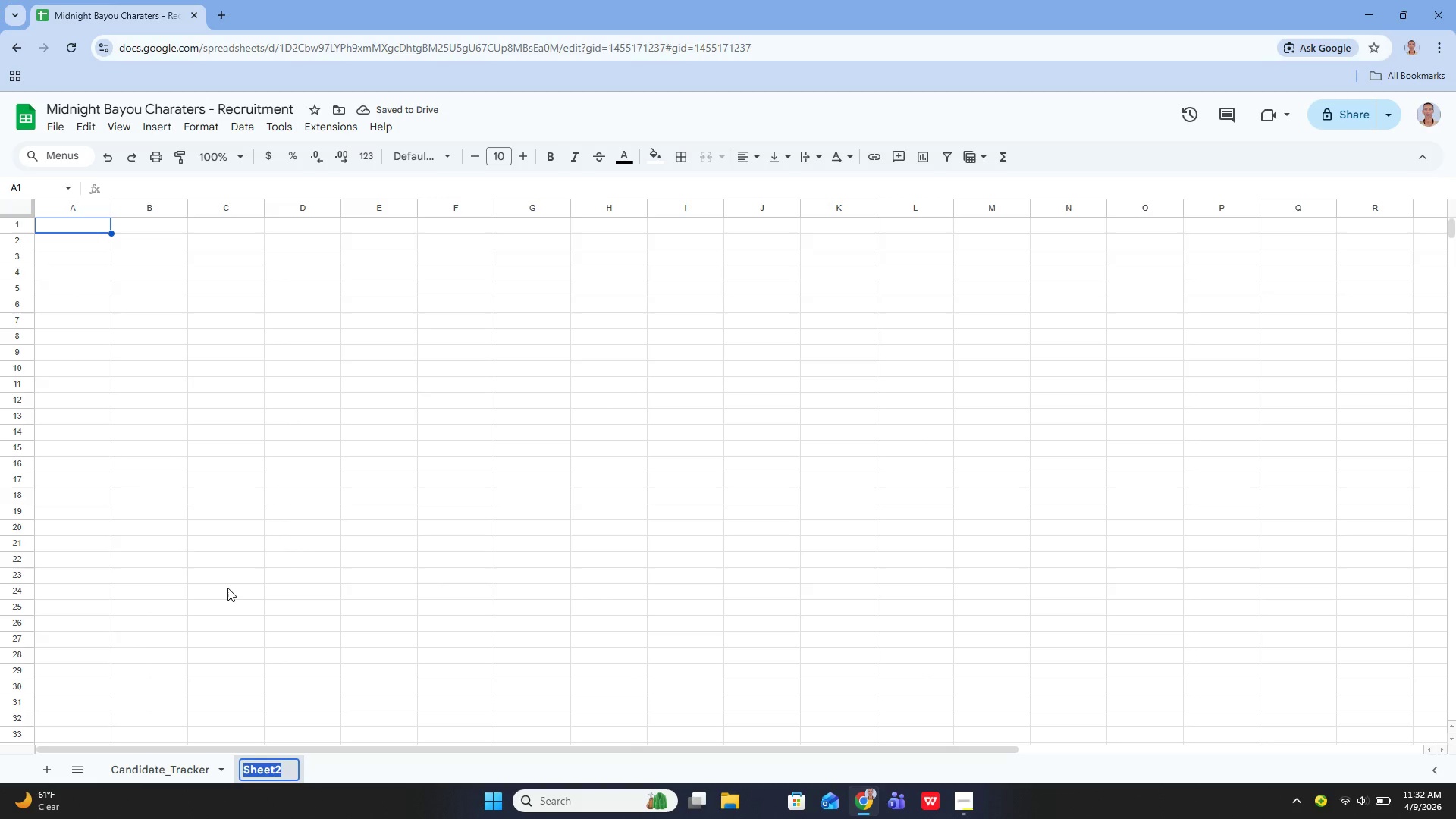 
key(Backspace)
 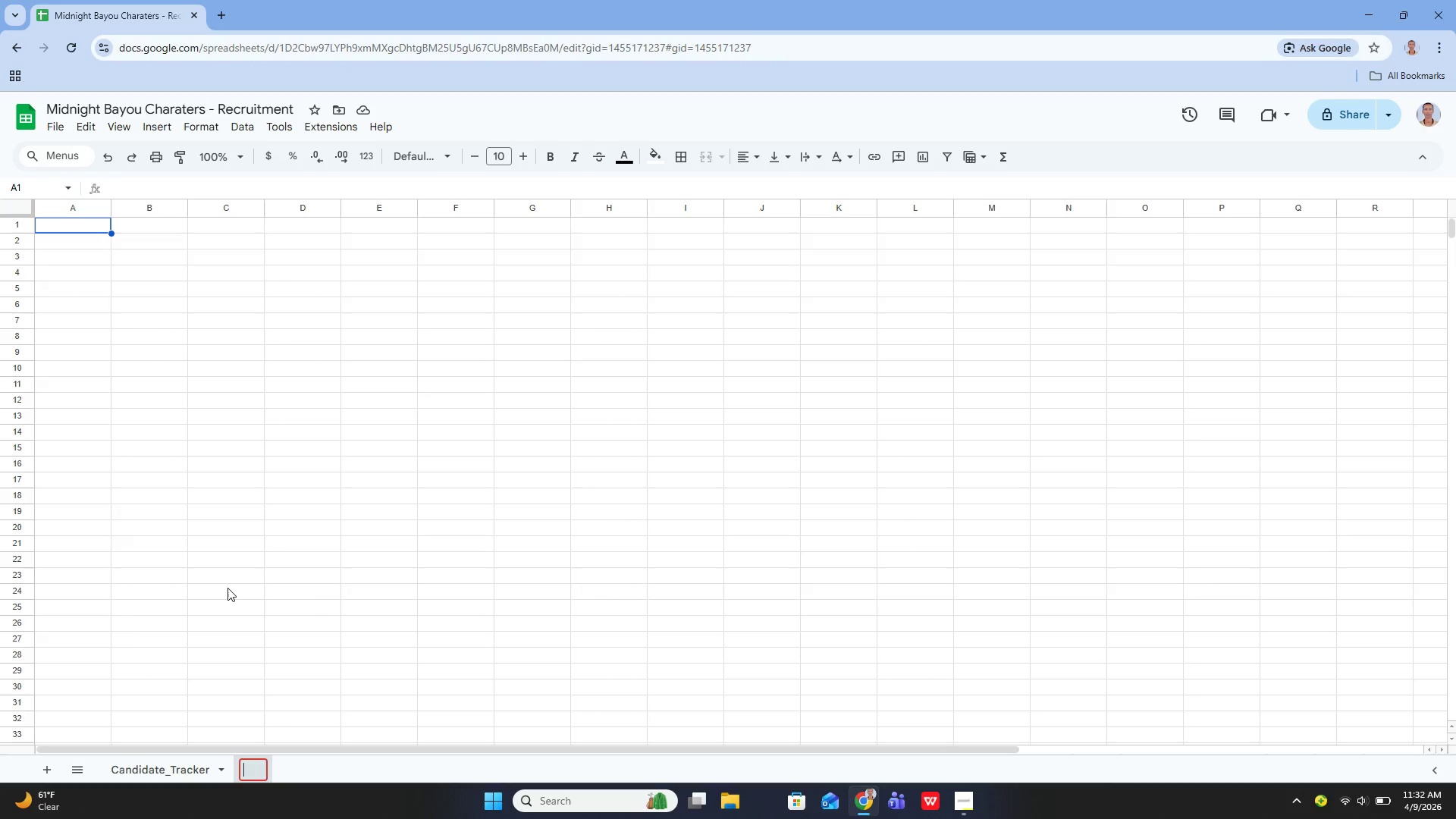 
type(Score_Matrix)
 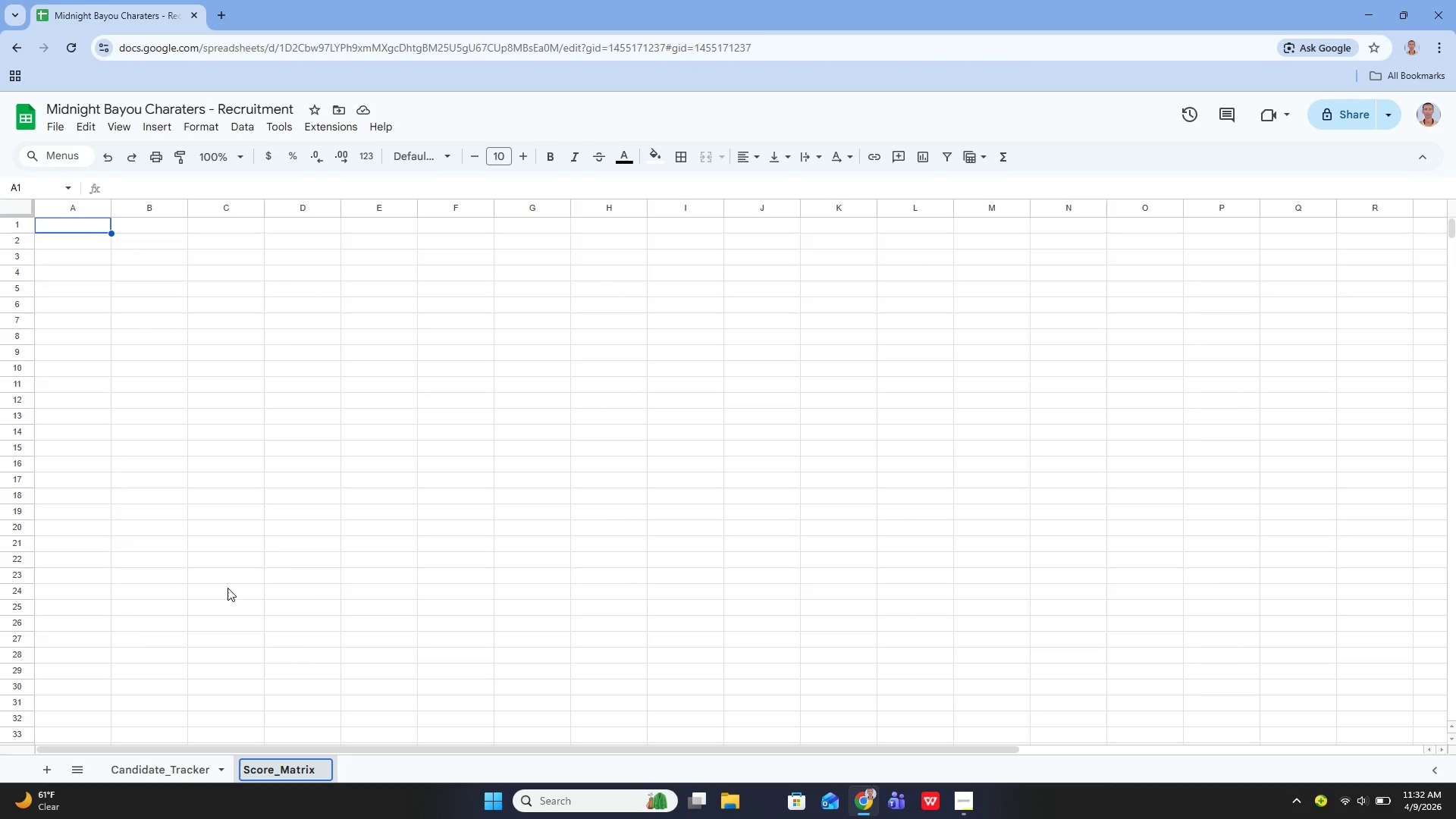 
left_click([47, 770])
 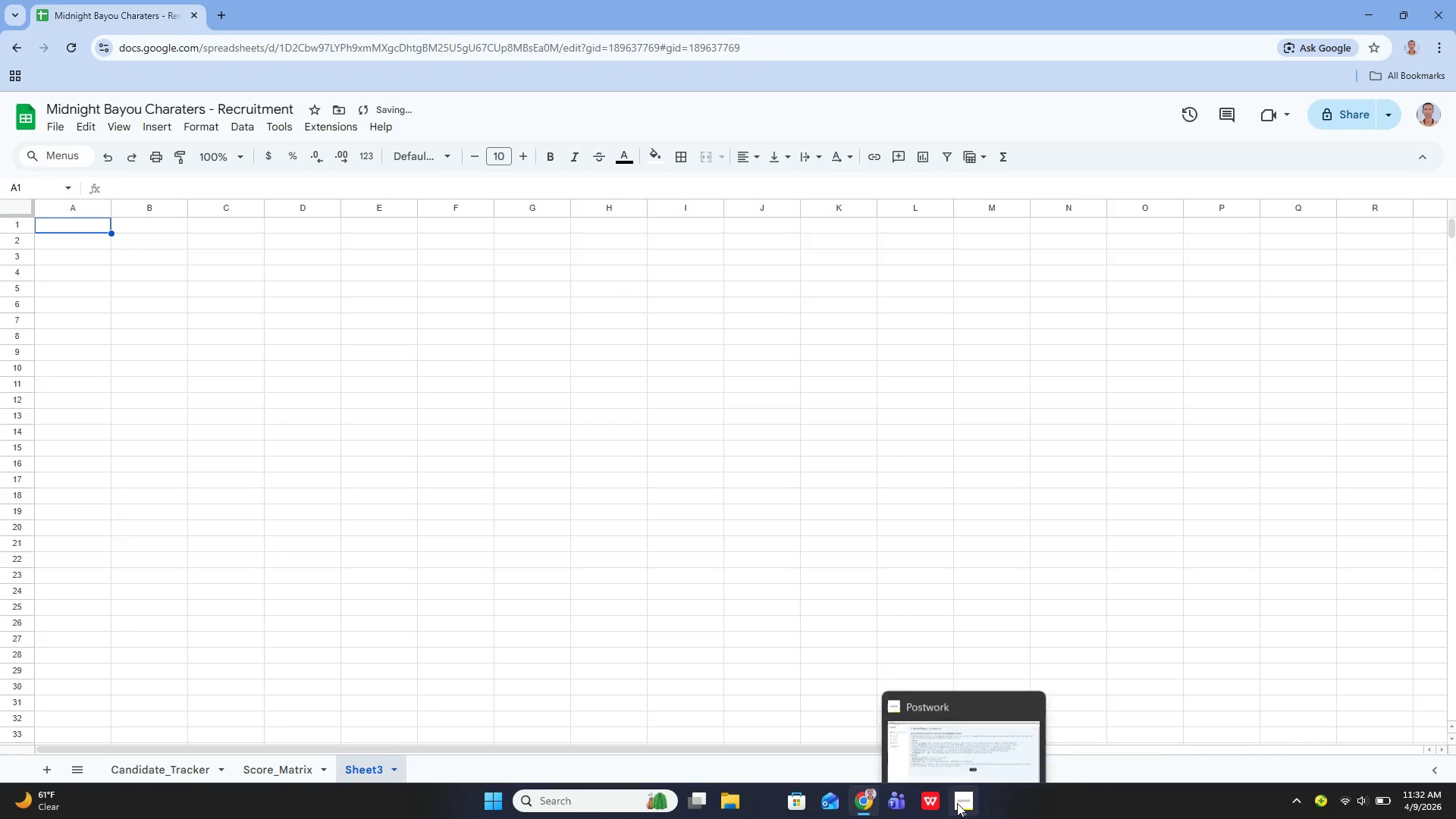 
left_click([964, 799])
 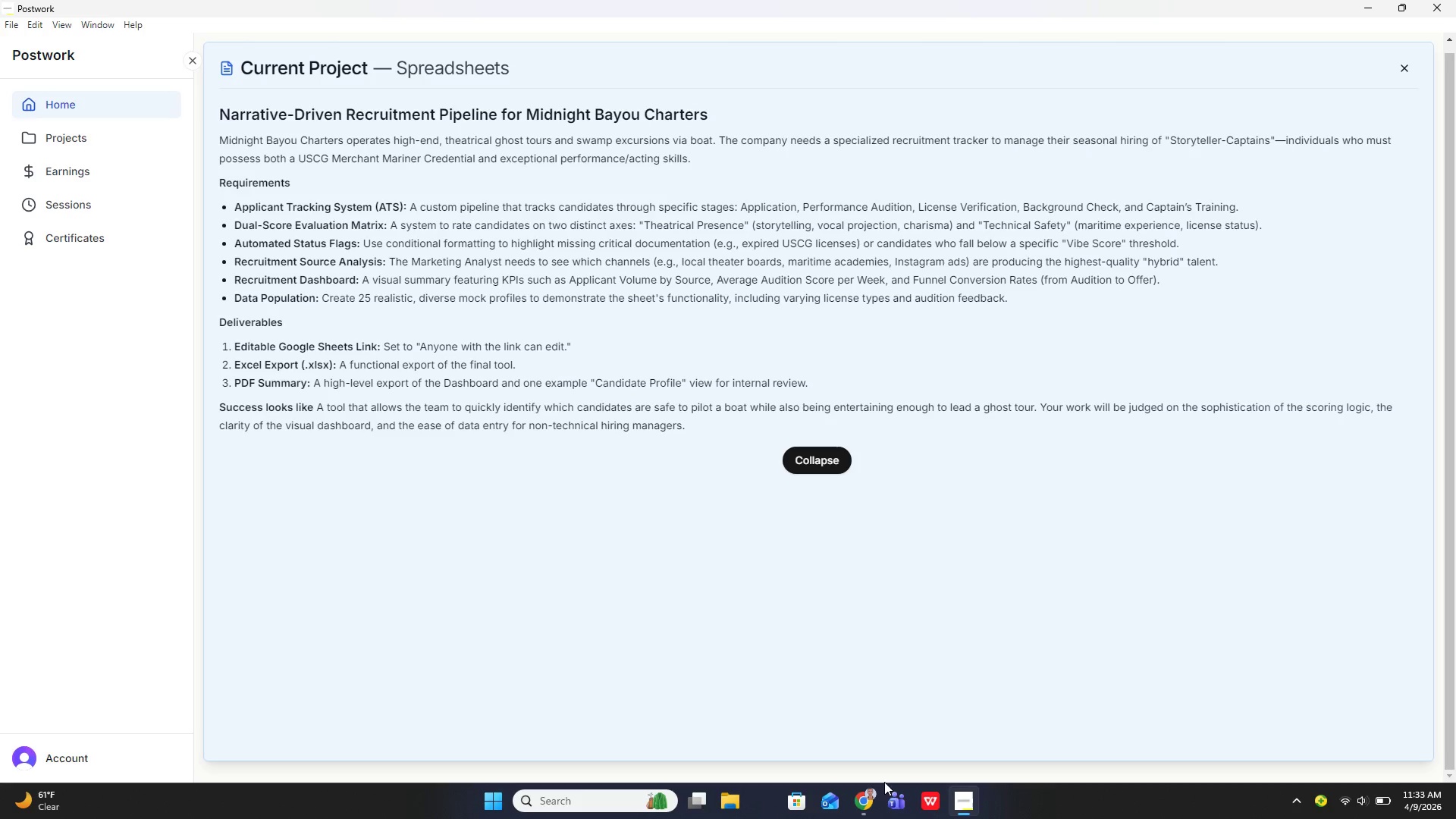 
wait(17.27)
 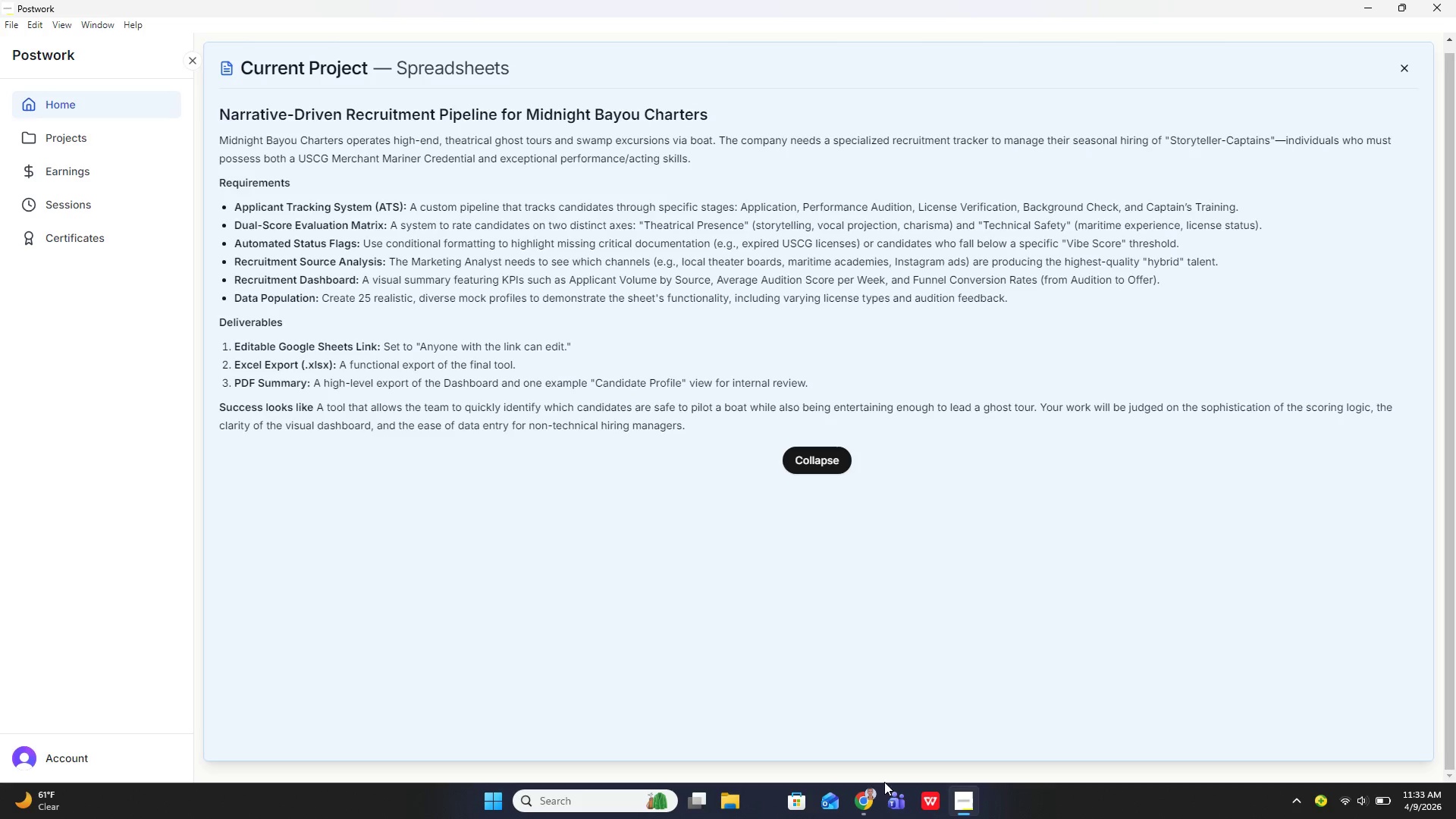 
right_click([400, 768])
 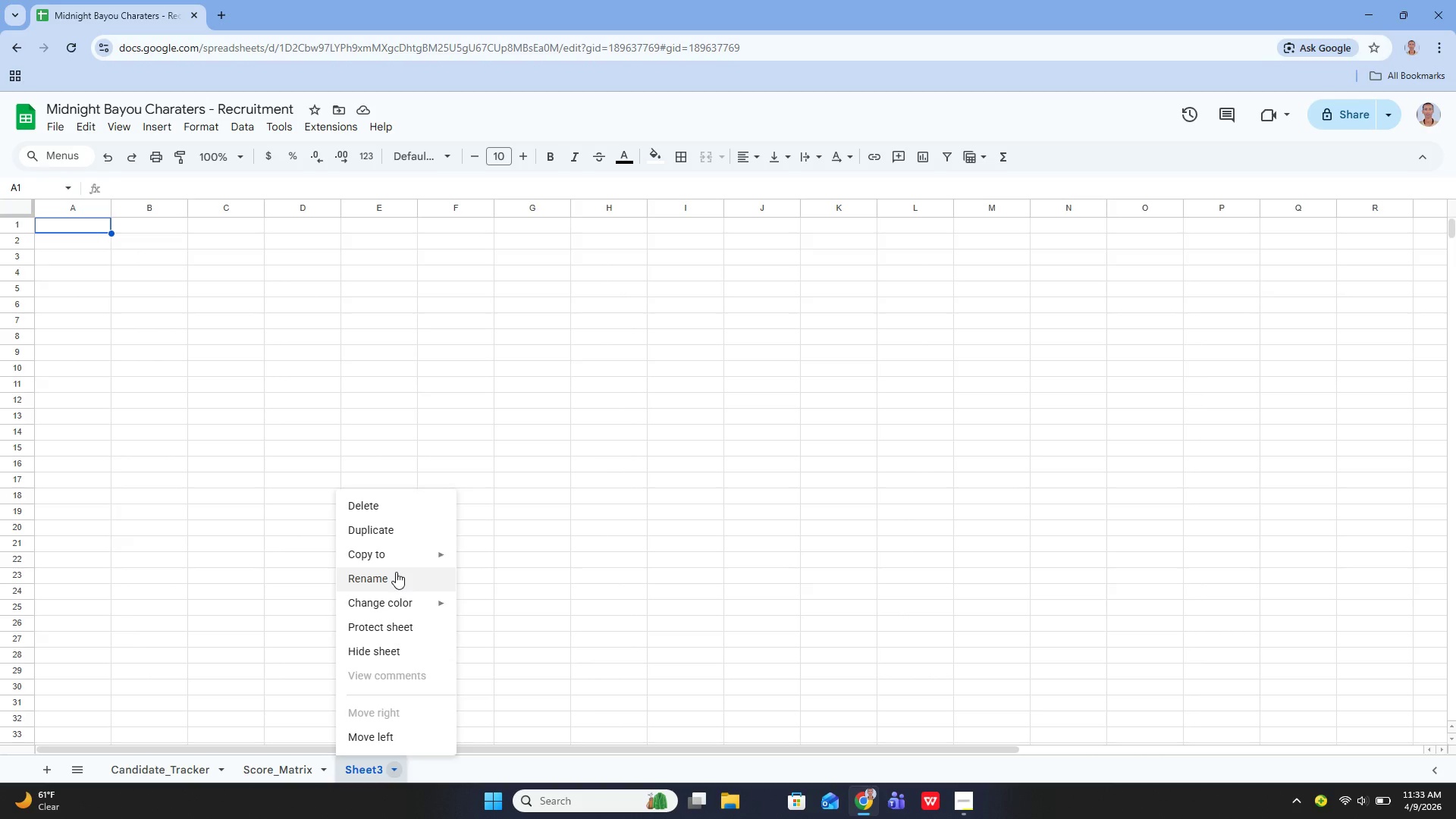 
left_click([396, 572])
 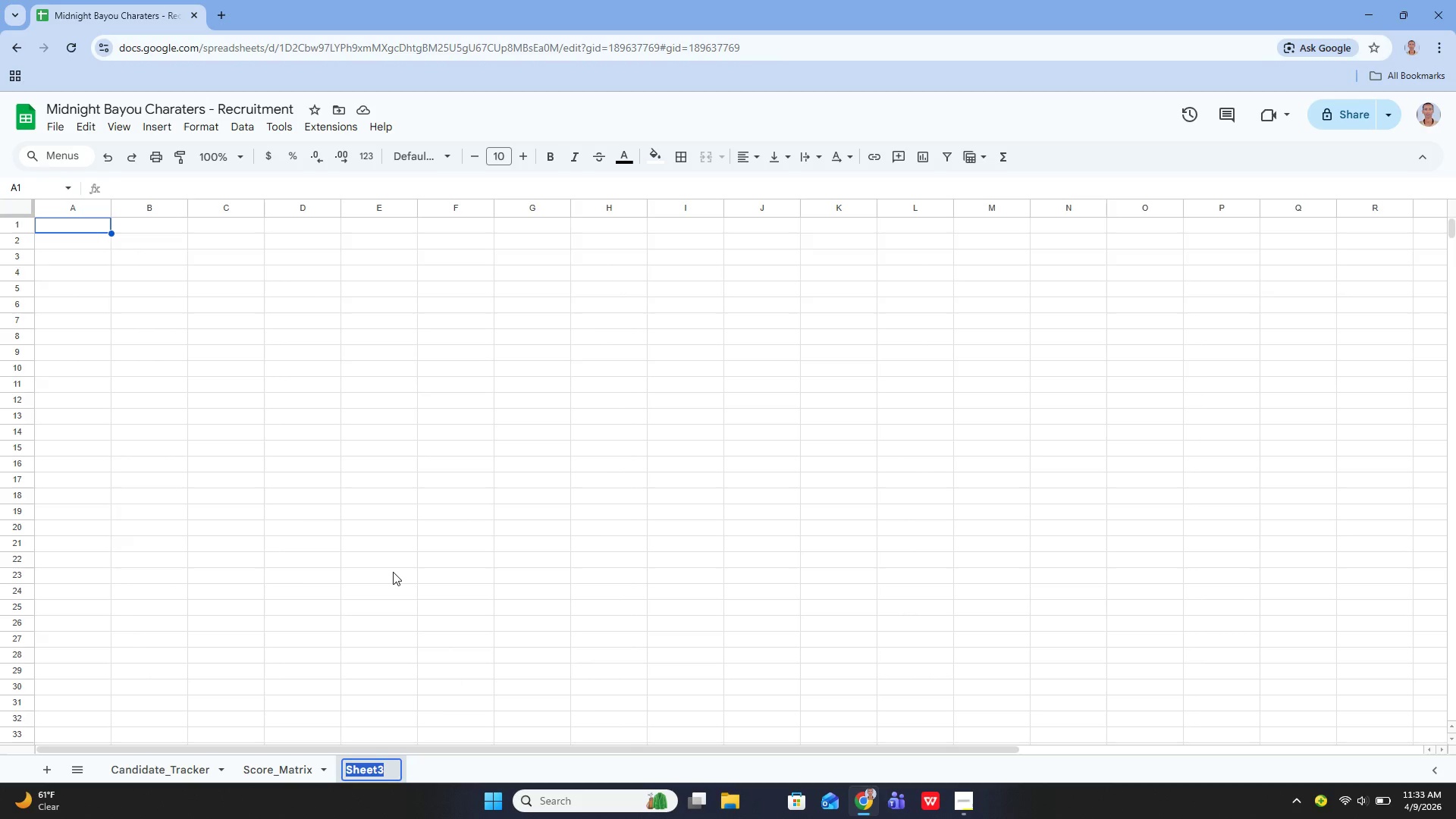 
type(Source_Anaysis)
 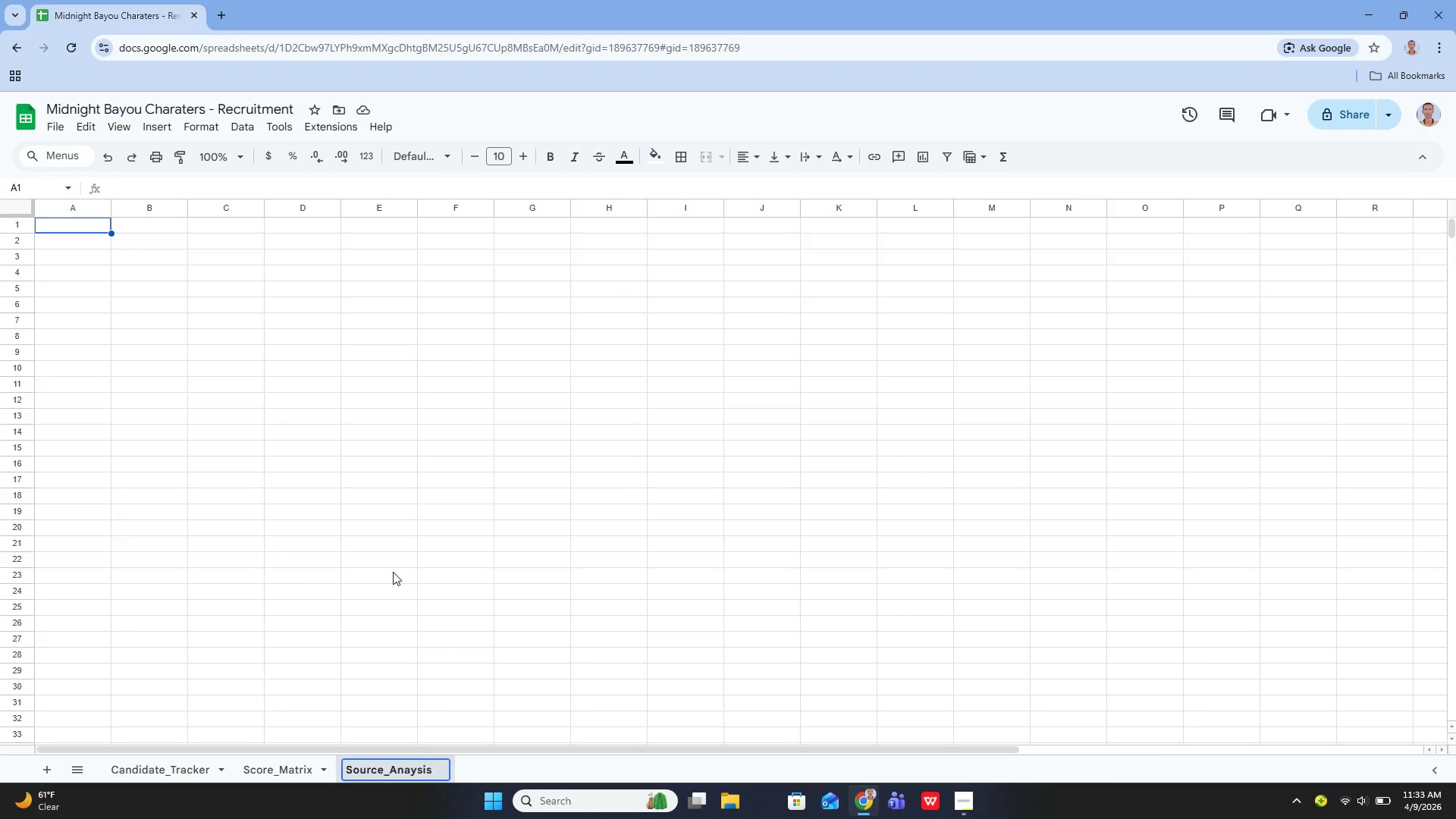 
key(Enter)